 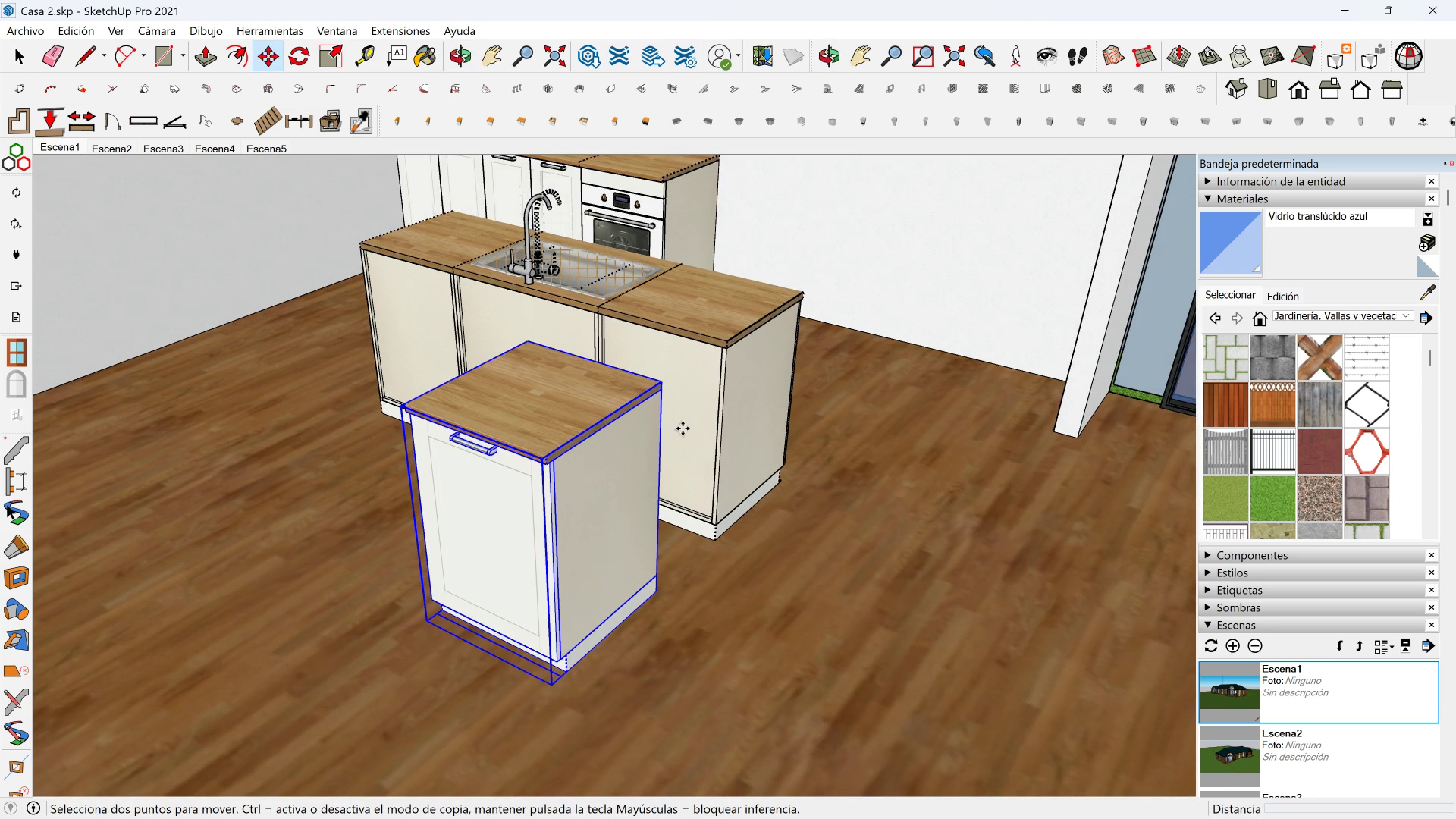 
scroll: coordinate [662, 378], scroll_direction: up, amount: 2.0
 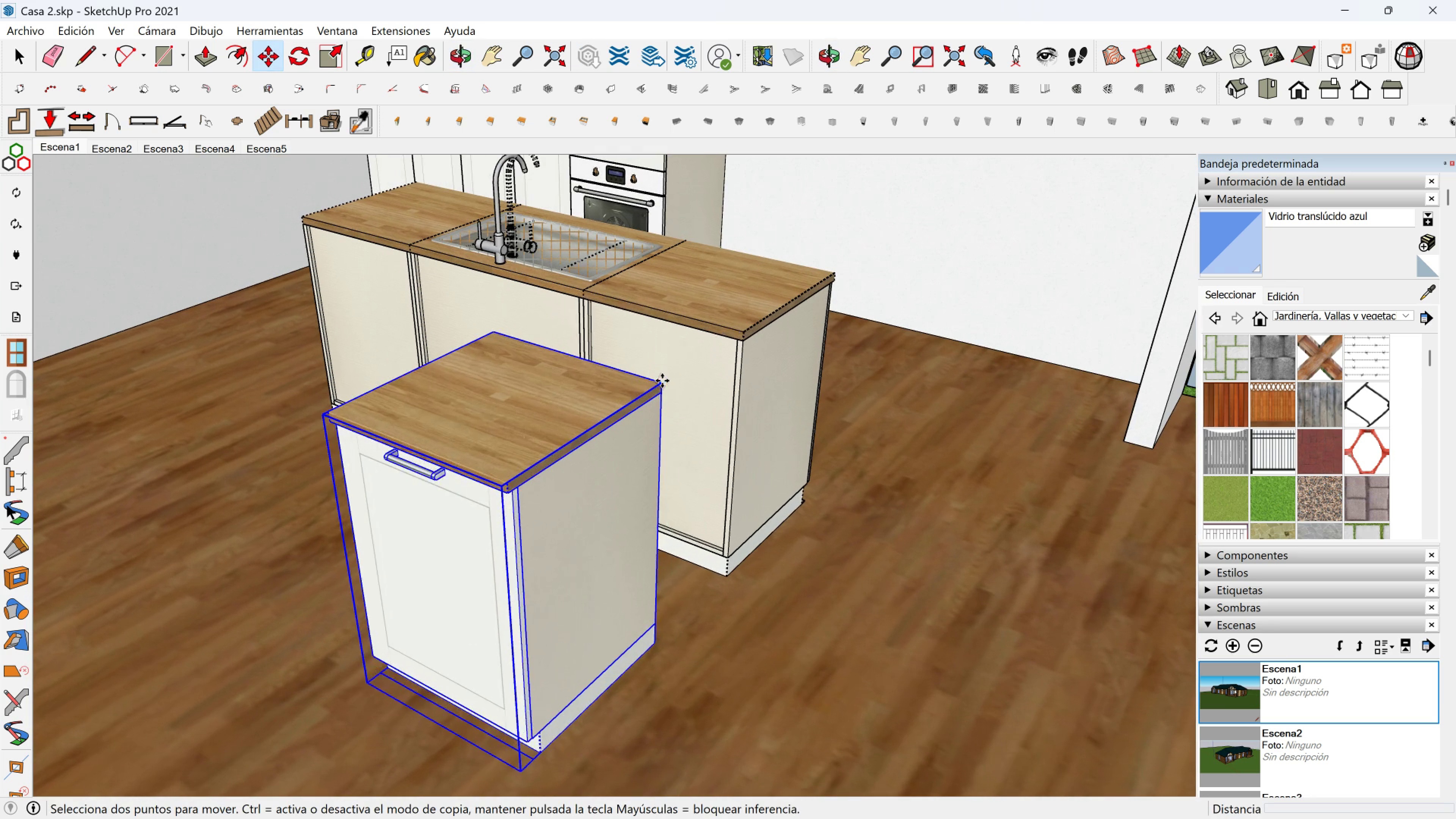 
left_click([662, 381])
 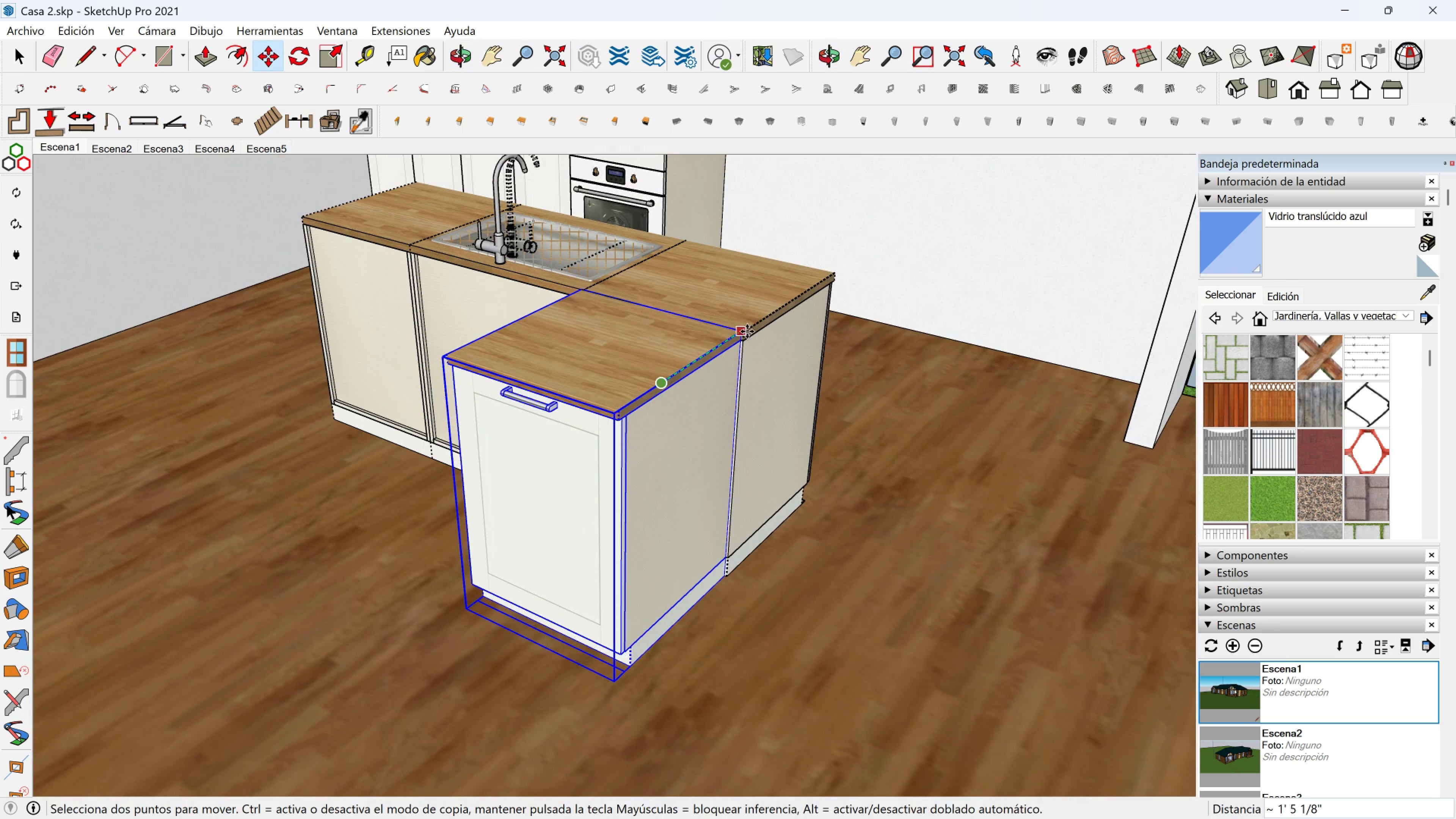 
left_click([747, 331])
 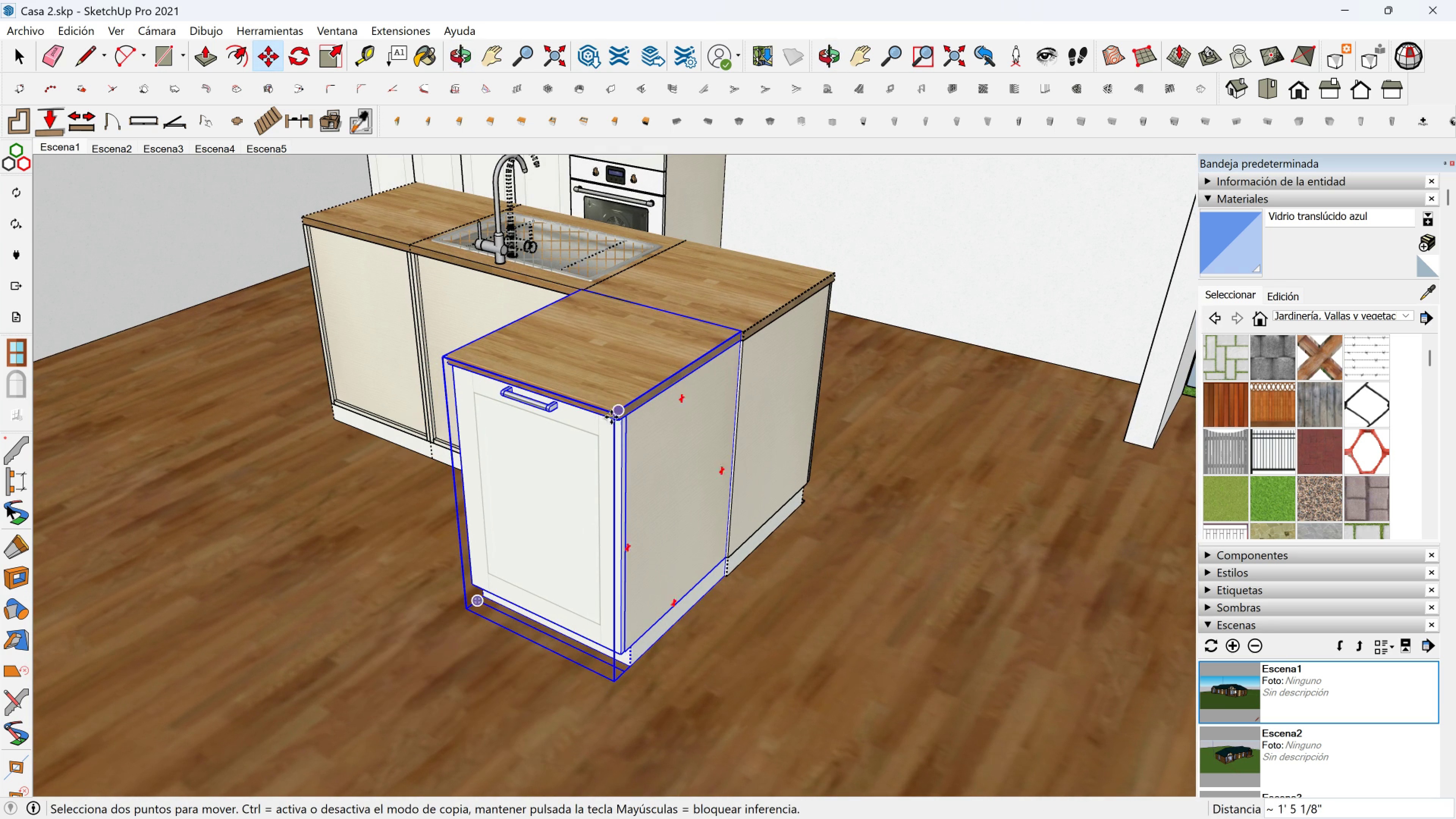 
key(Space)
 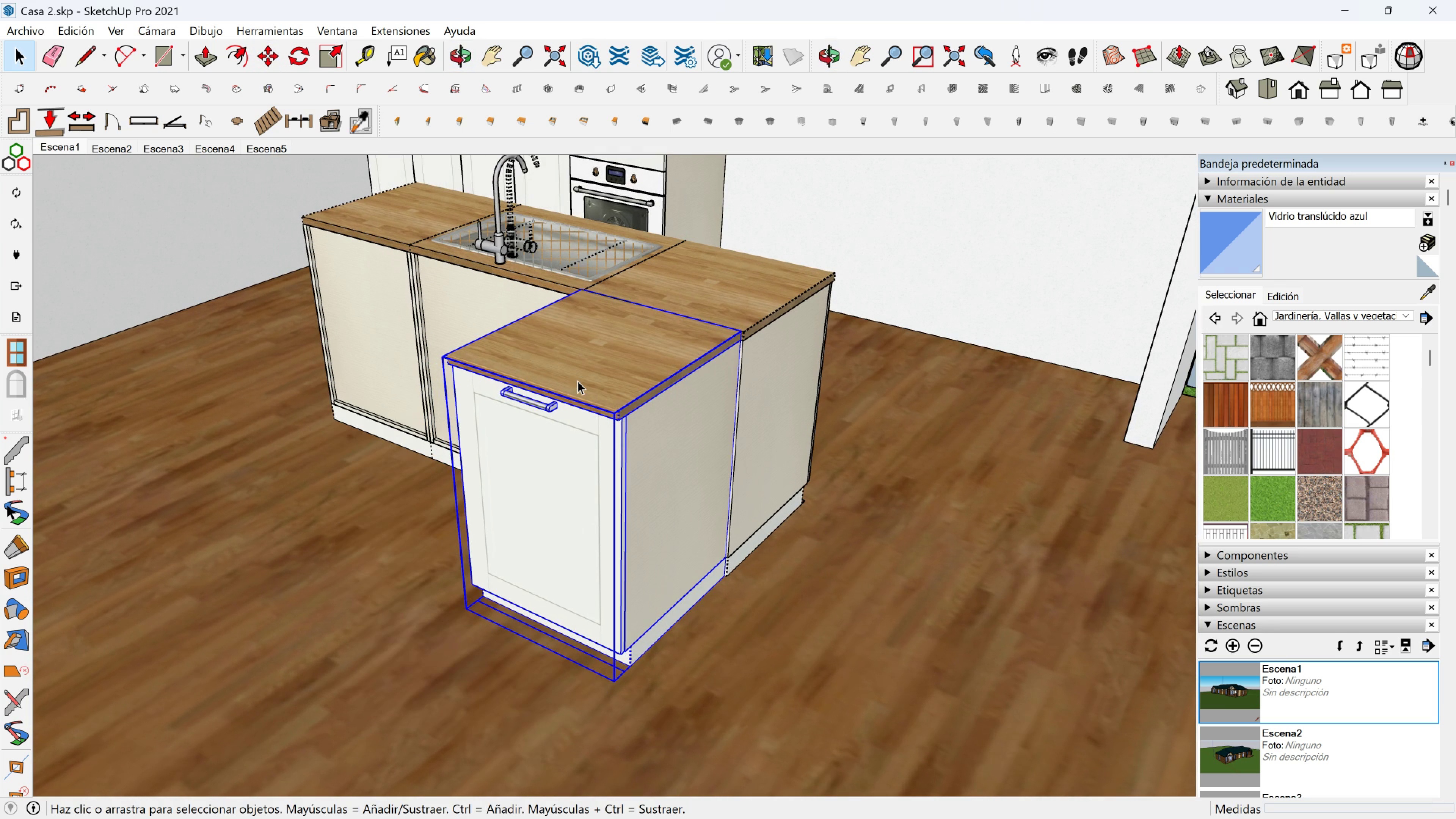 
double_click([577, 381])